 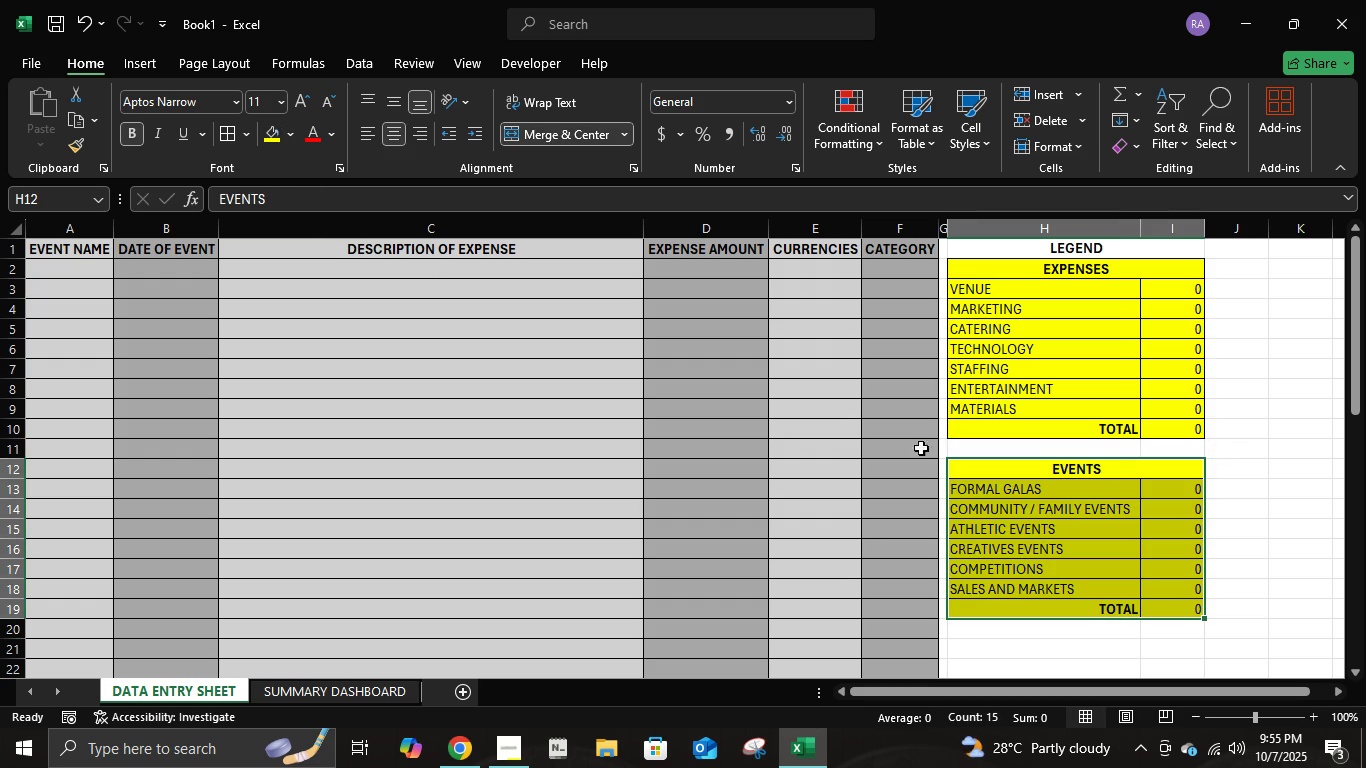 
left_click([1113, 253])
 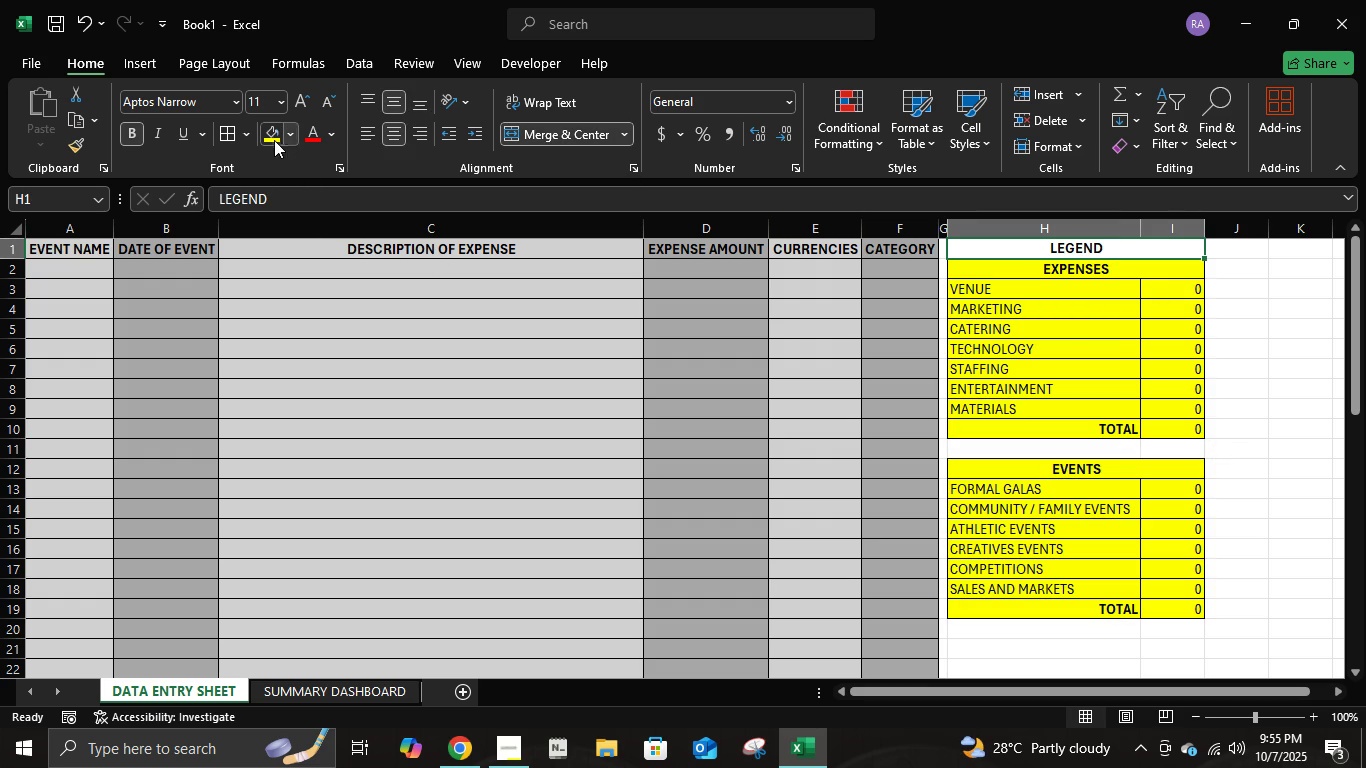 
left_click([273, 140])
 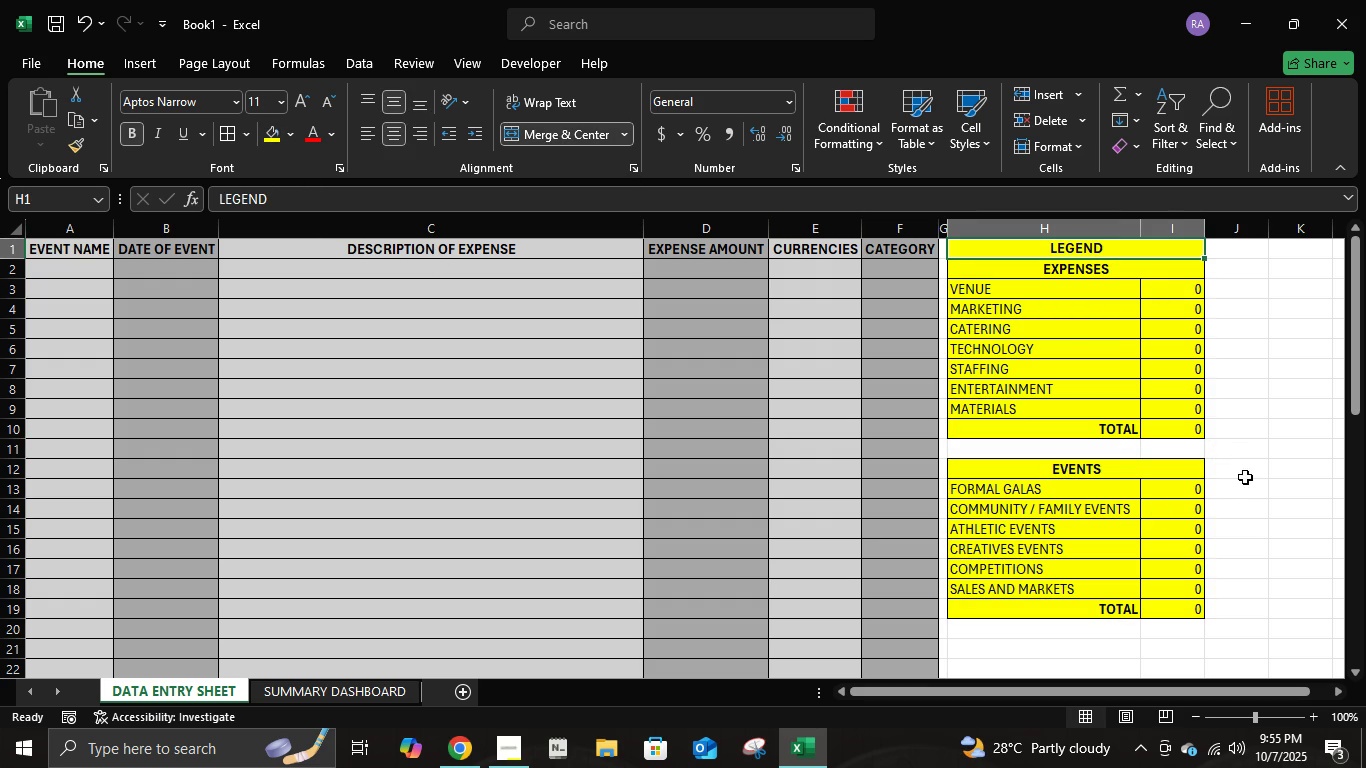 
left_click([1247, 477])
 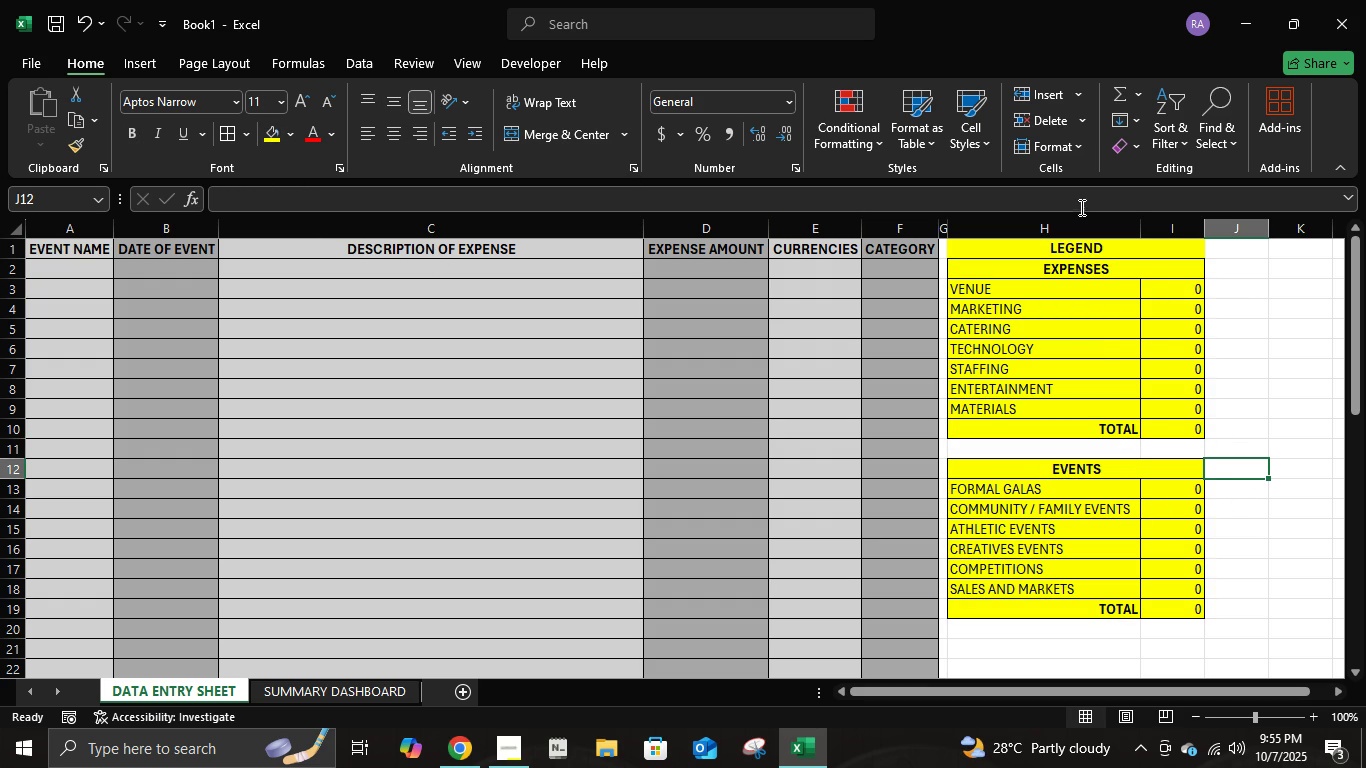 
left_click([1101, 254])
 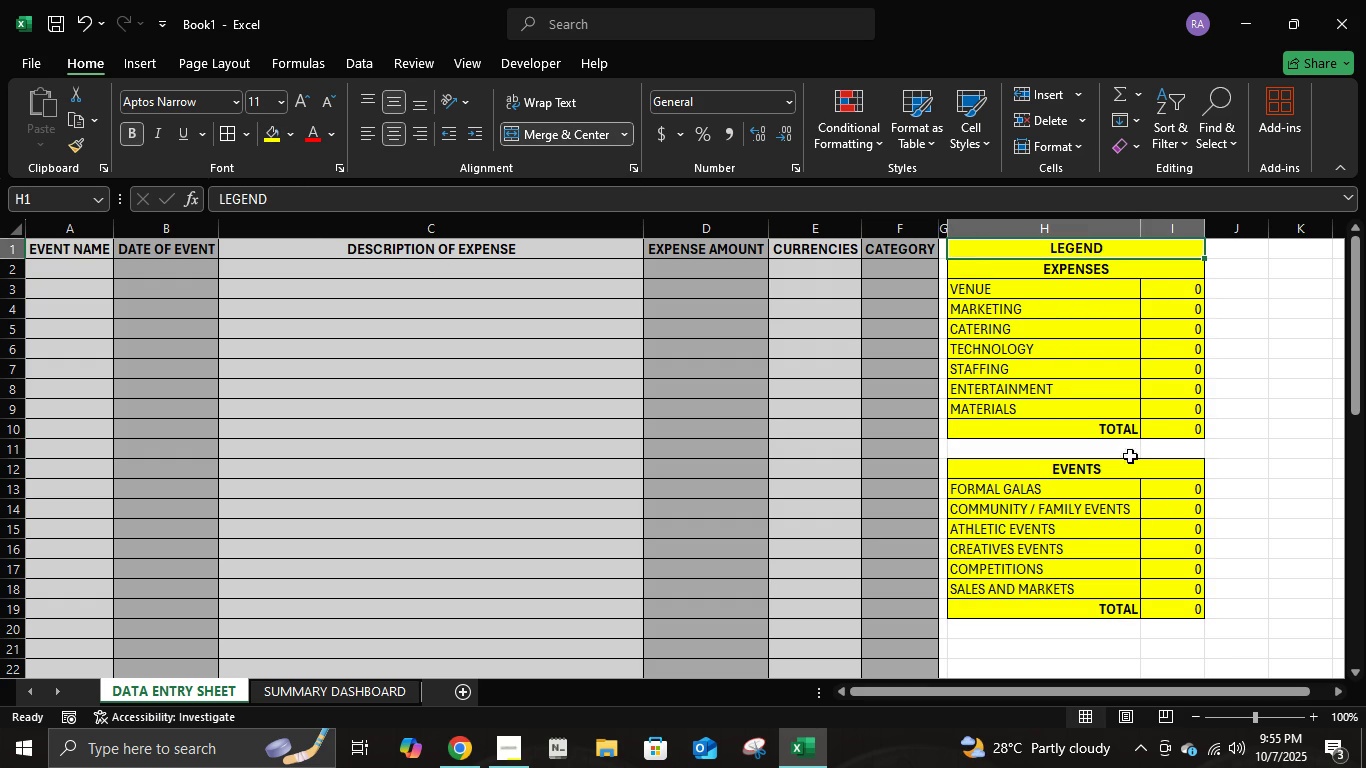 
scroll: coordinate [1136, 495], scroll_direction: down, amount: 3.0
 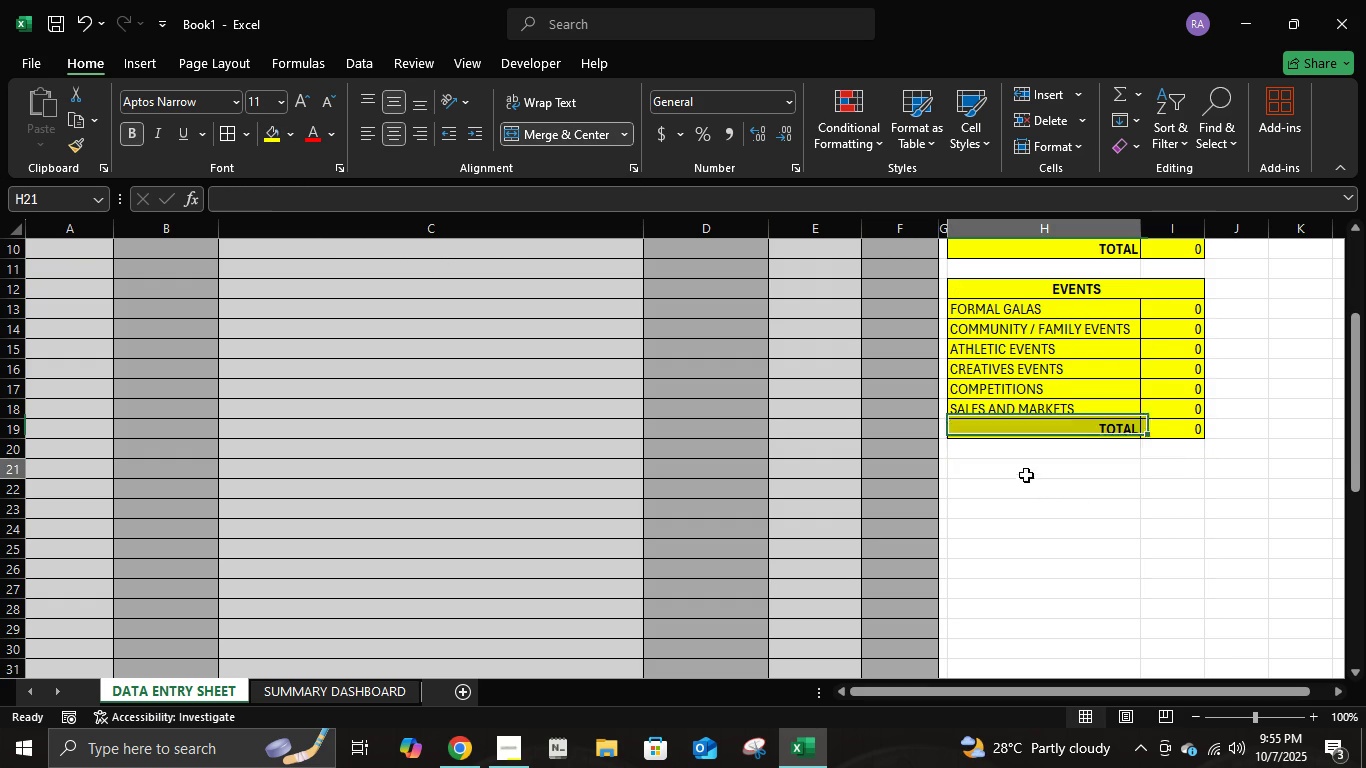 
left_click([1026, 475])